 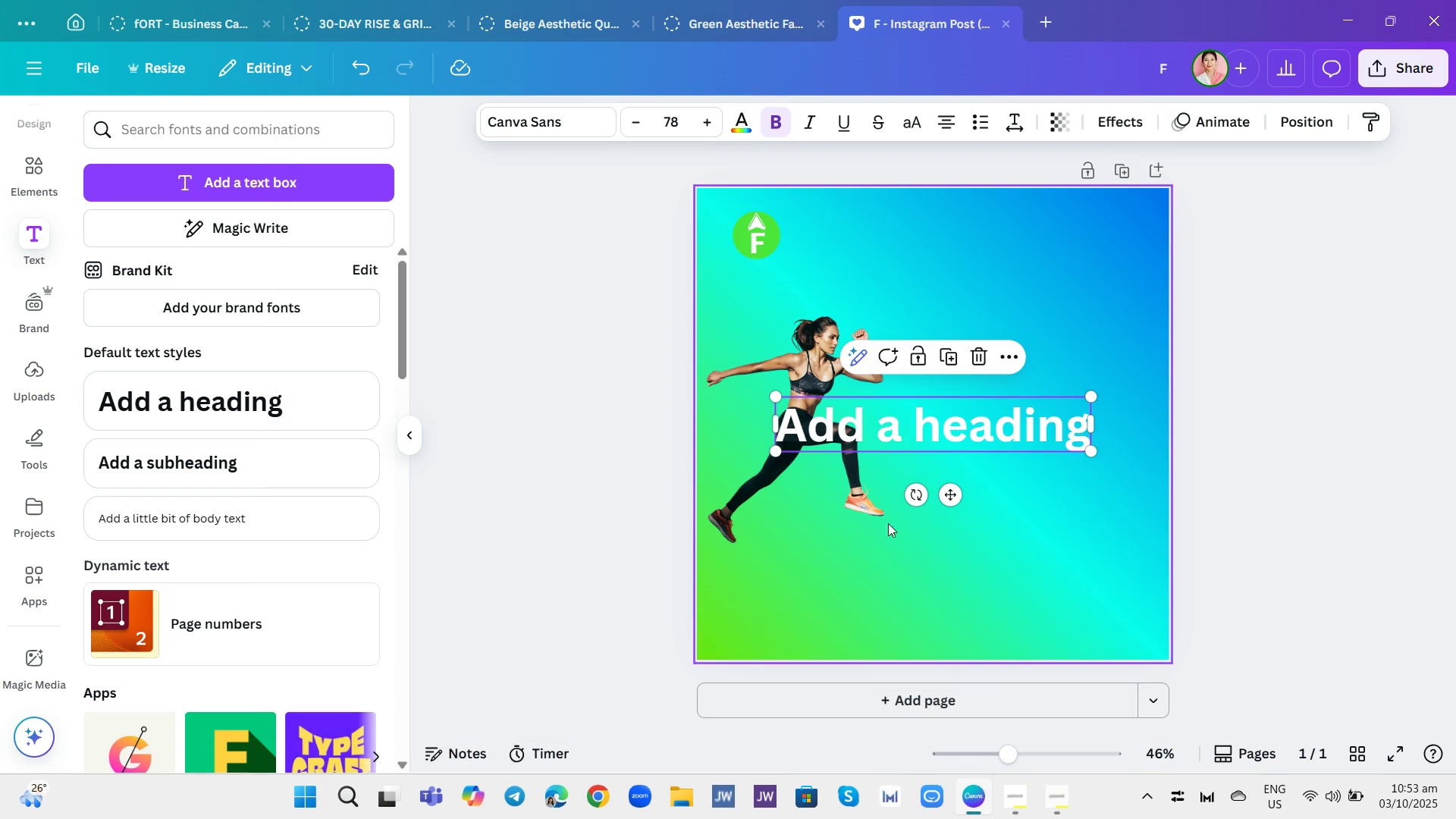 
double_click([37, 178])
 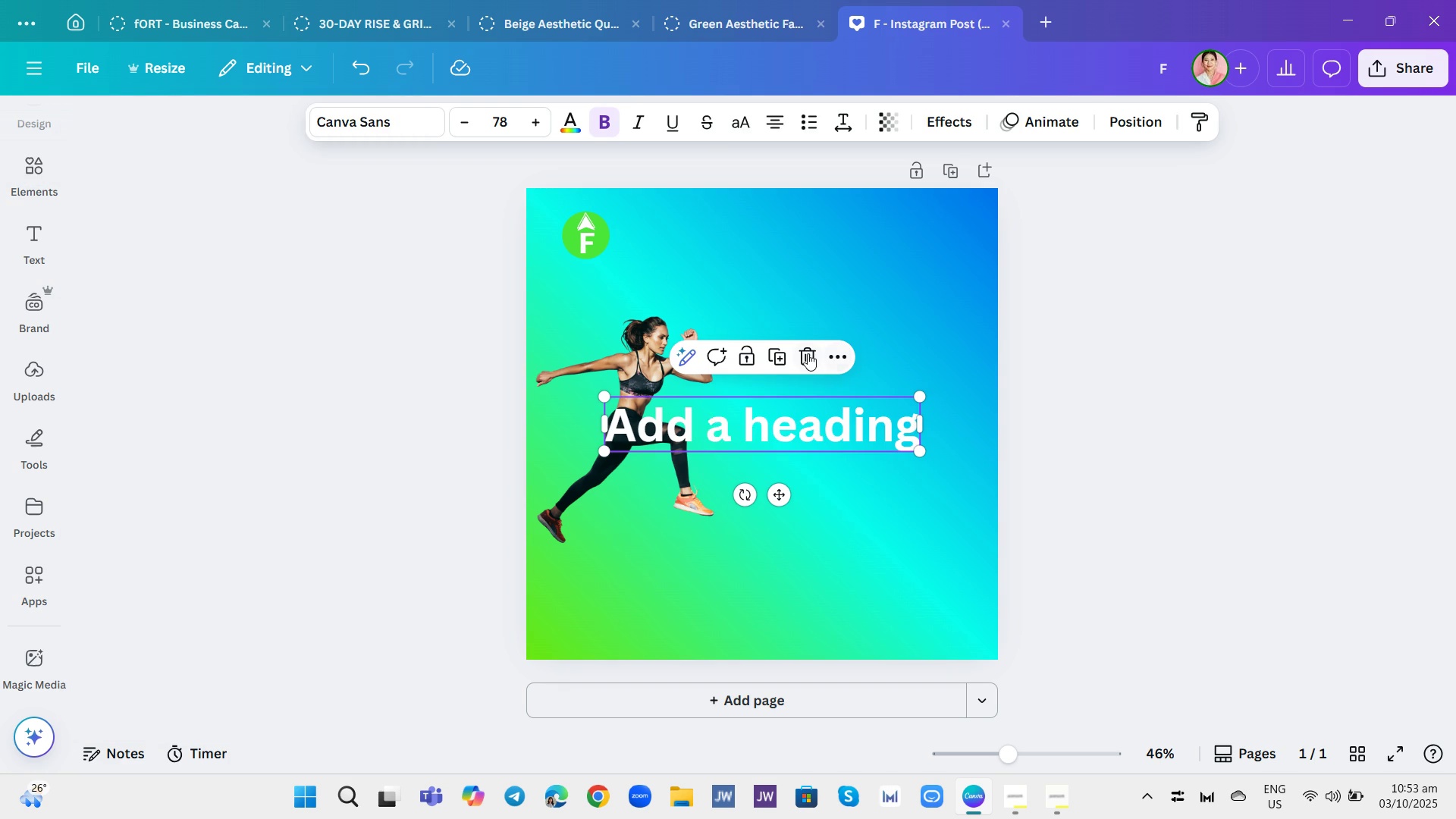 
left_click([808, 353])
 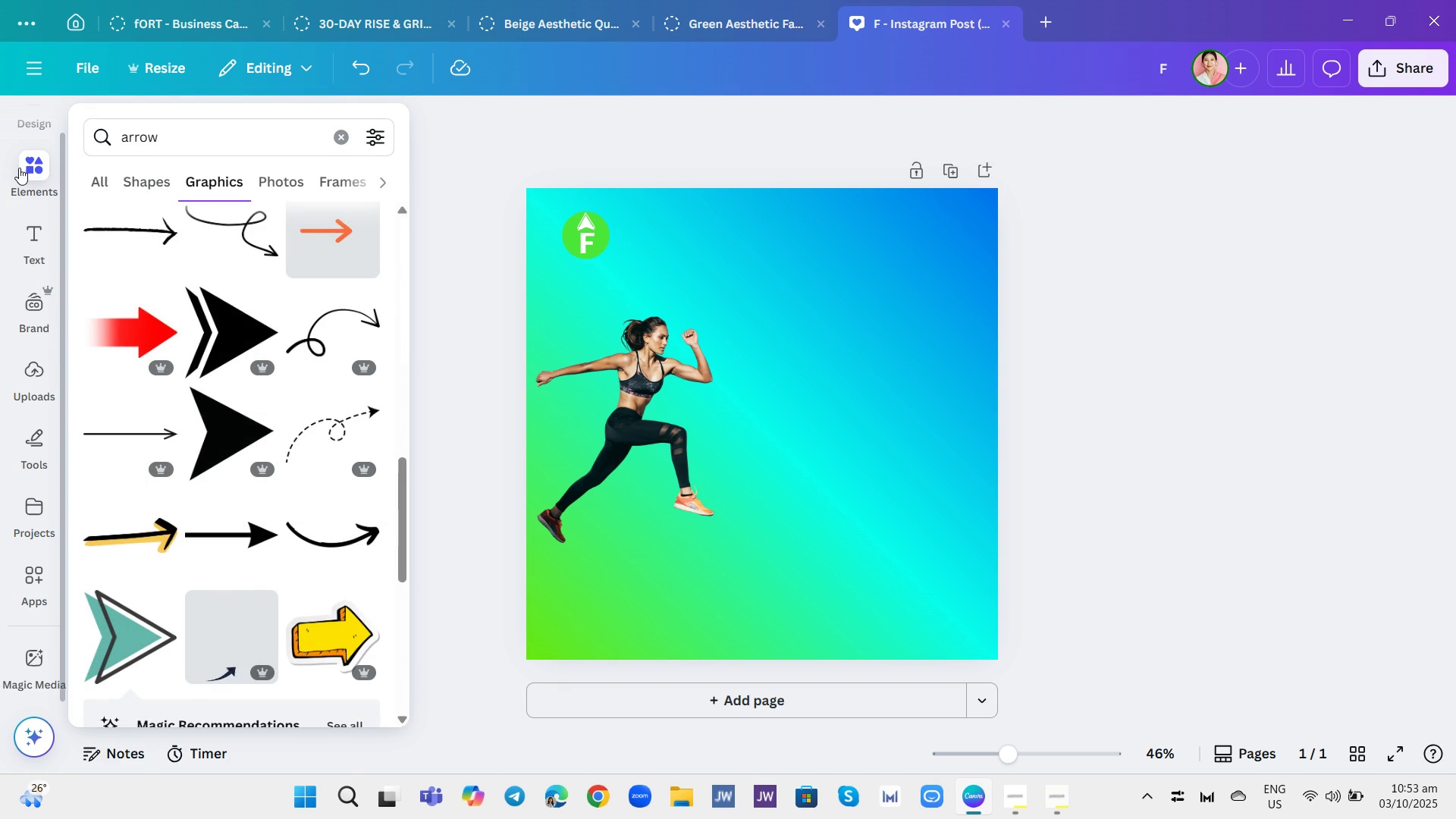 
left_click([20, 168])
 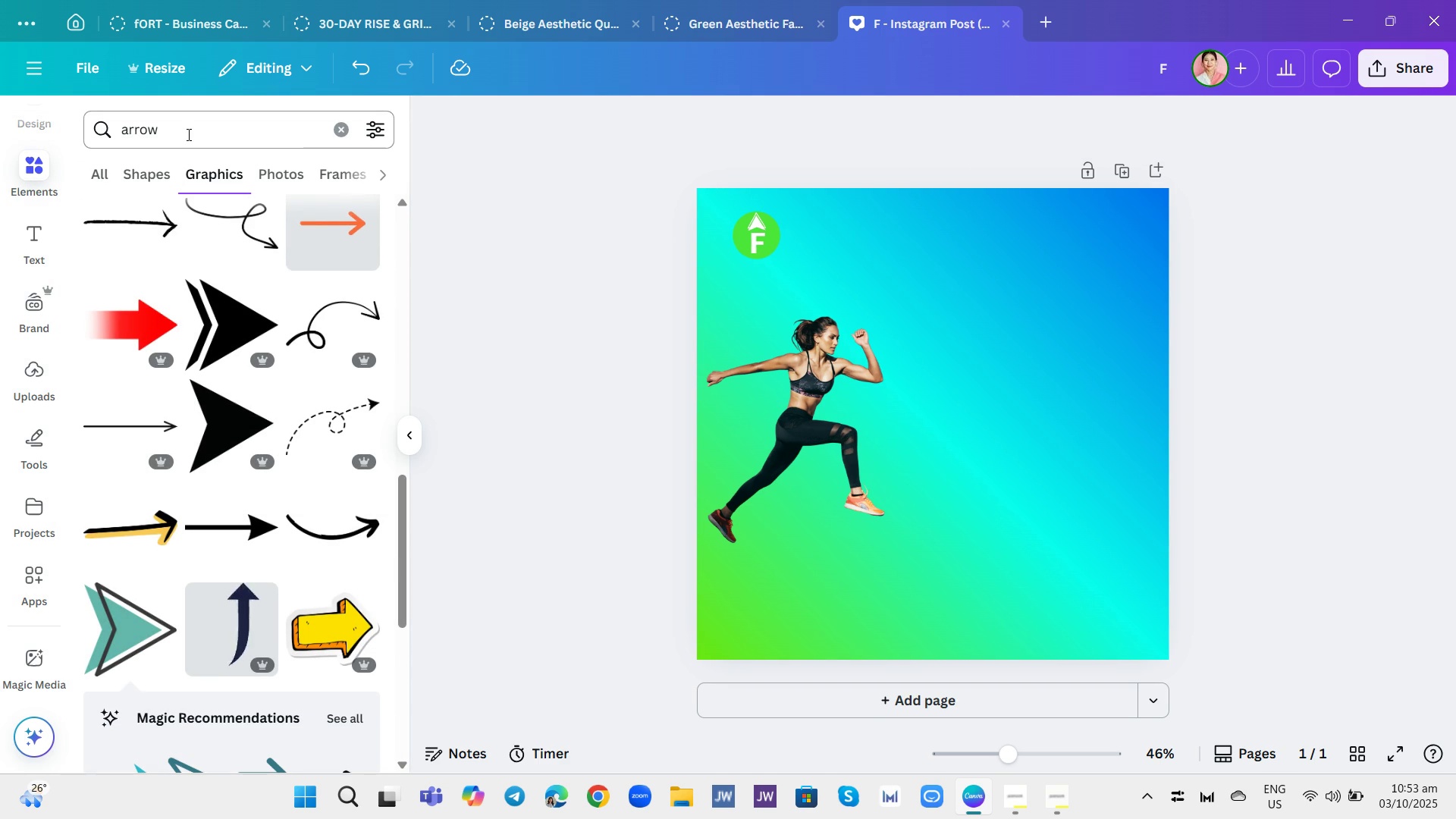 
left_click([187, 134])